 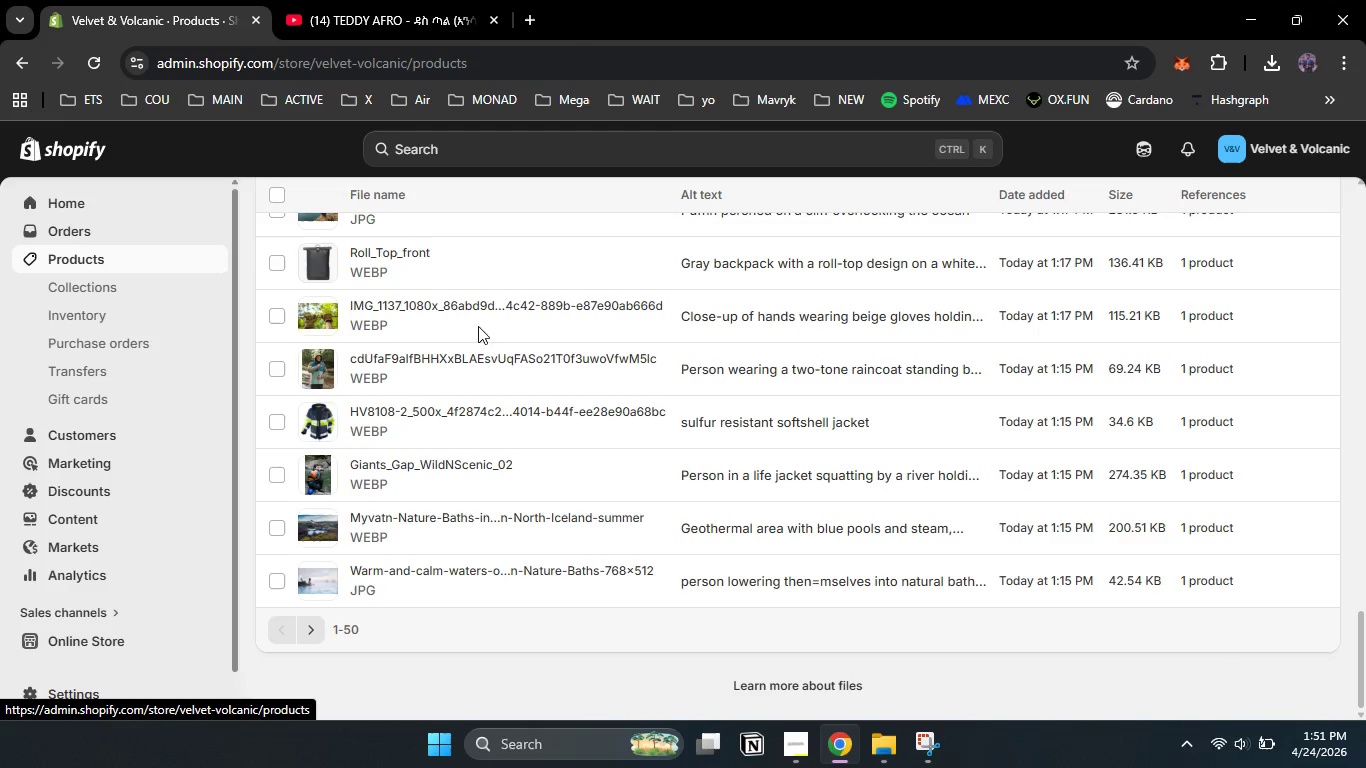 
left_click([414, 330])
 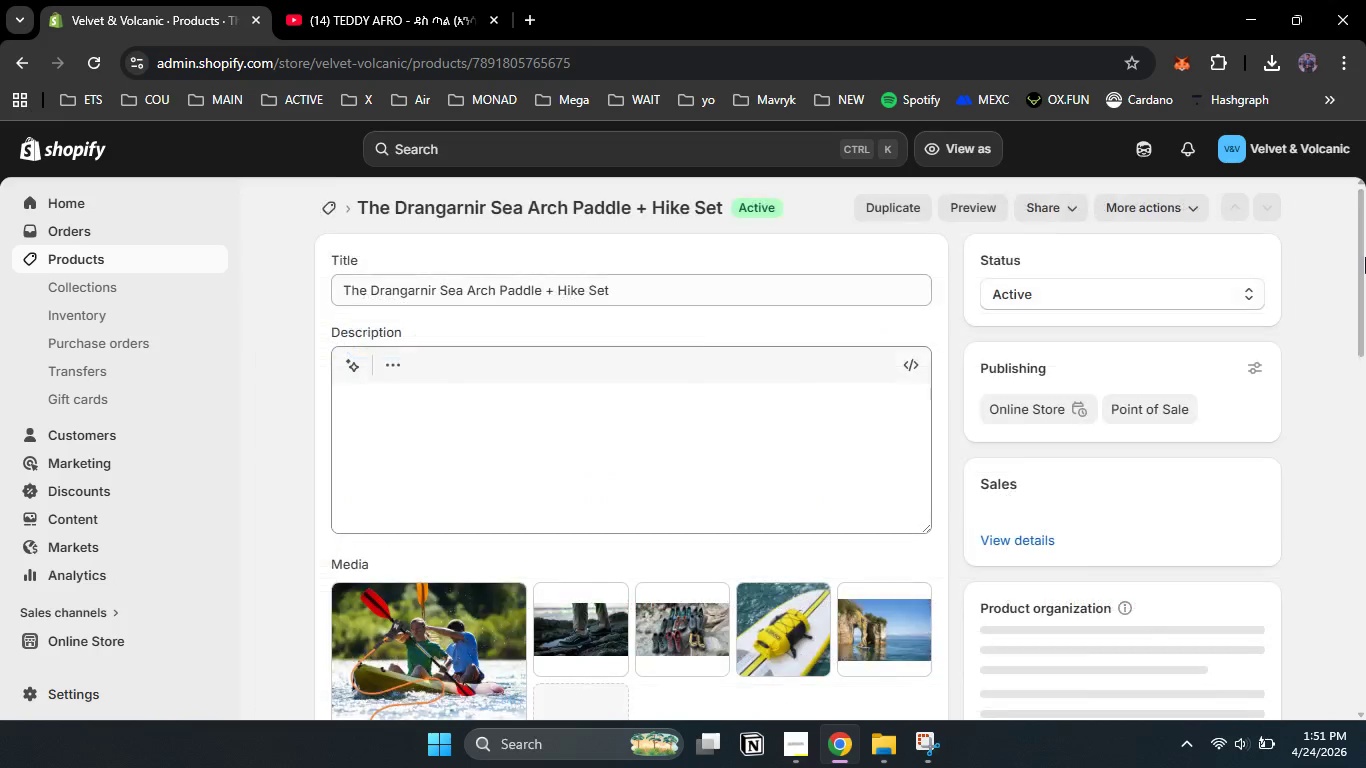 
left_click_drag(start_coordinate=[1365, 257], to_coordinate=[1365, 610])
 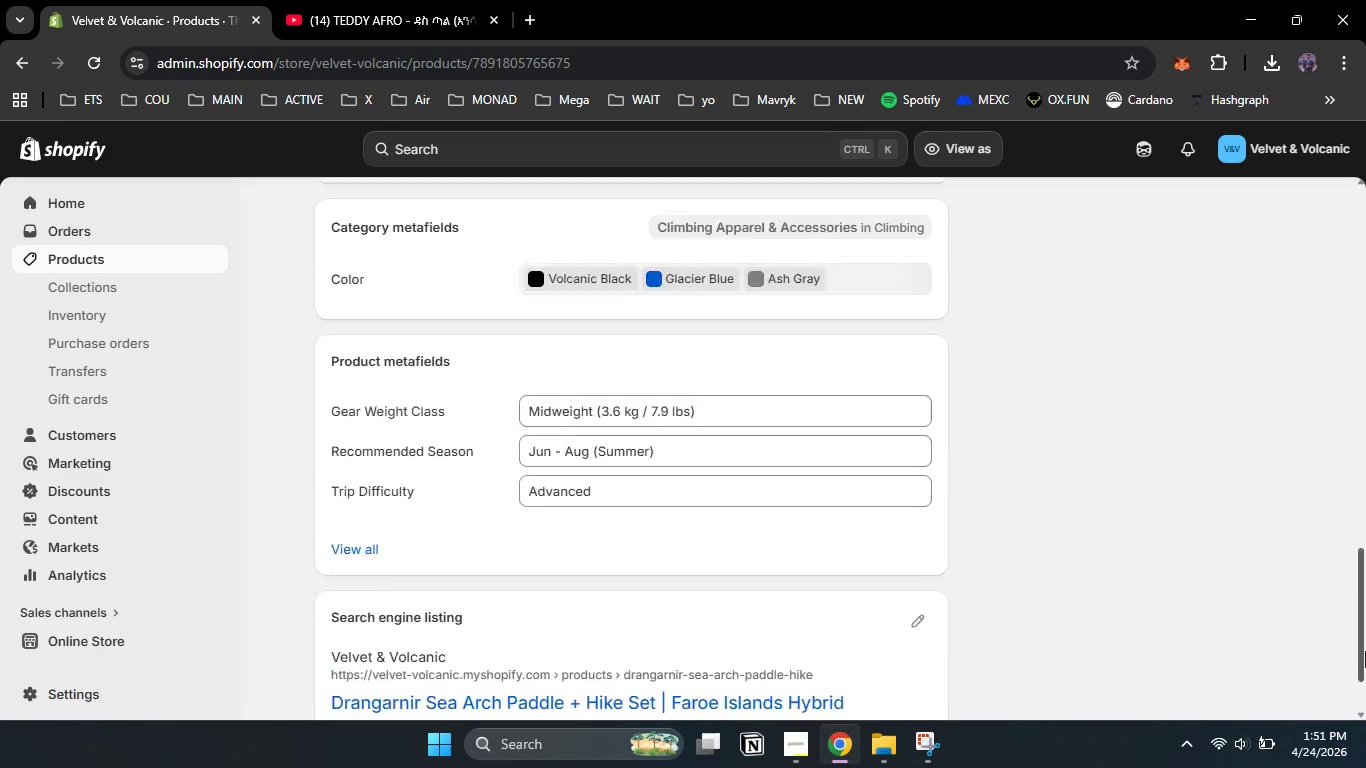 
left_click_drag(start_coordinate=[1365, 599], to_coordinate=[1362, 750])
 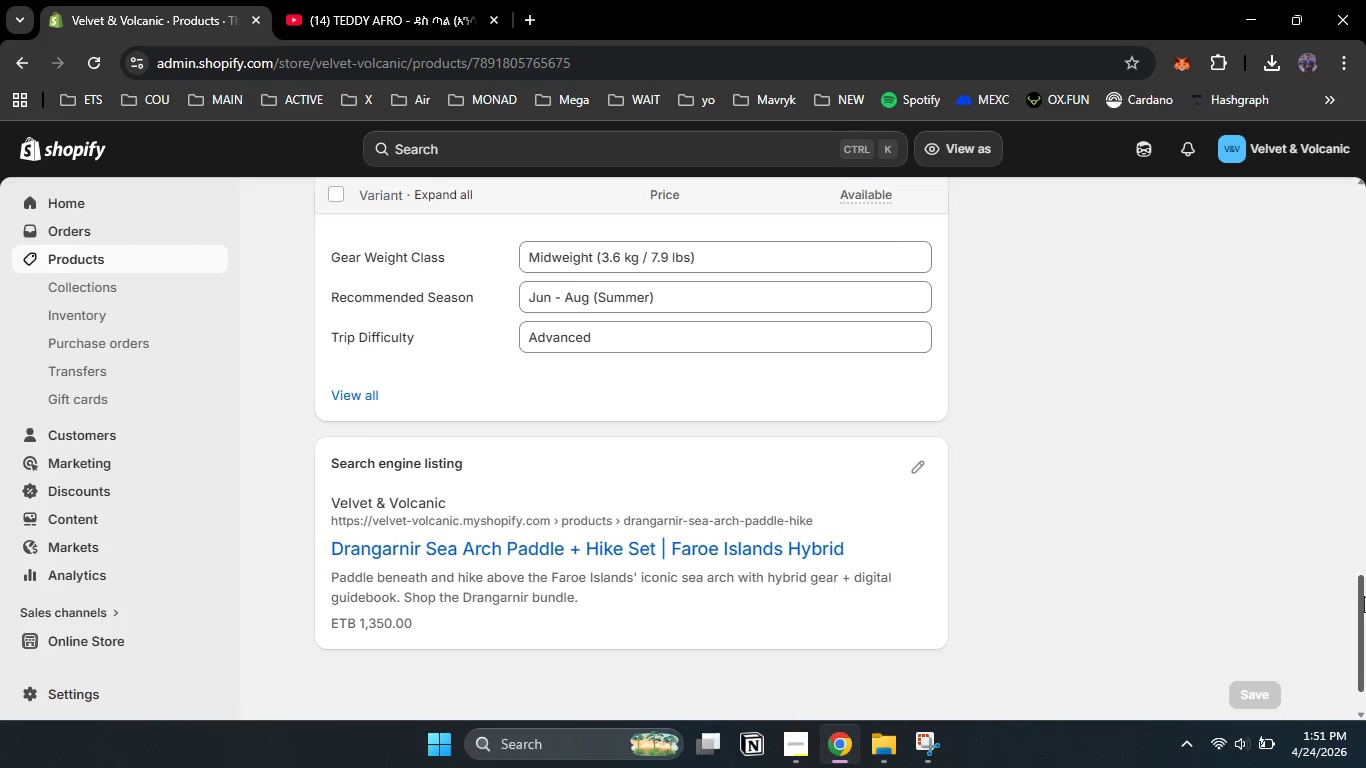 
left_click_drag(start_coordinate=[1365, 659], to_coordinate=[1340, 482])
 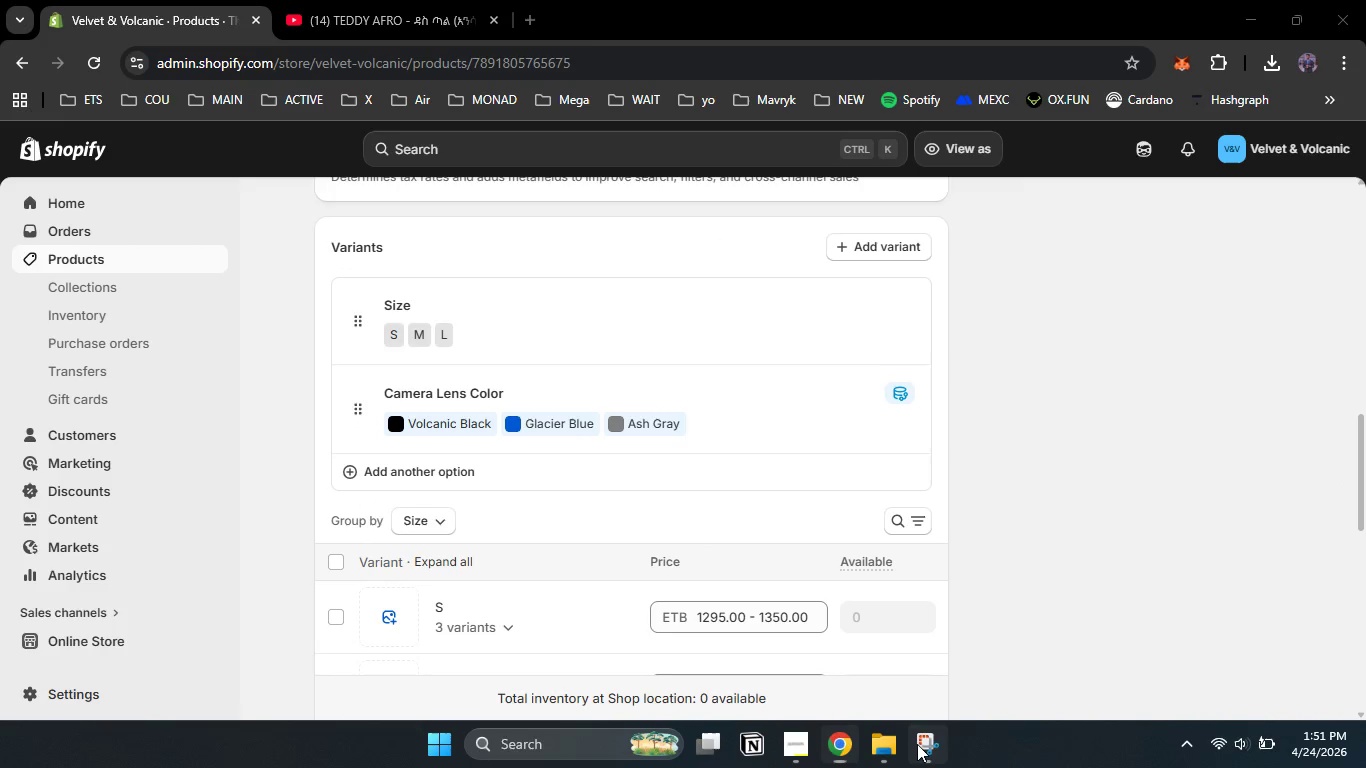 
left_click([917, 744])
 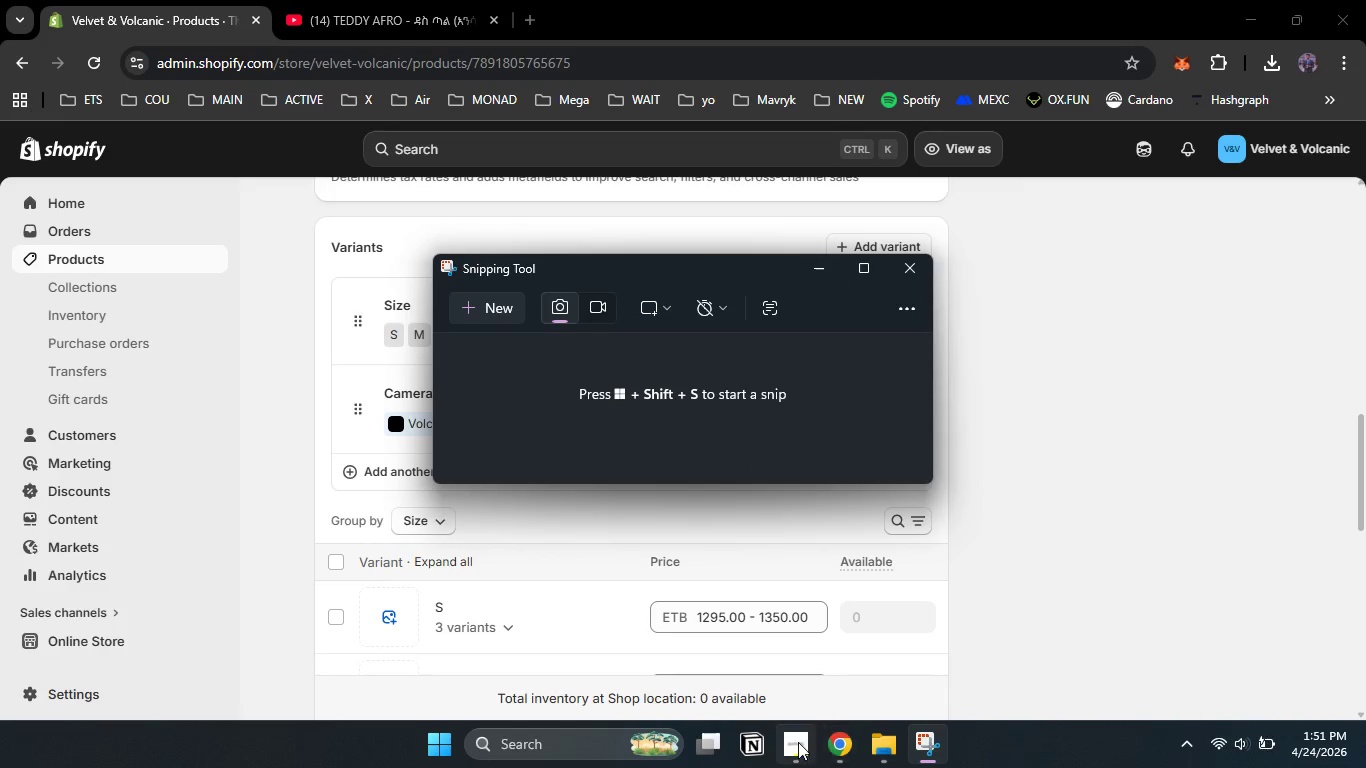 
left_click([797, 742])